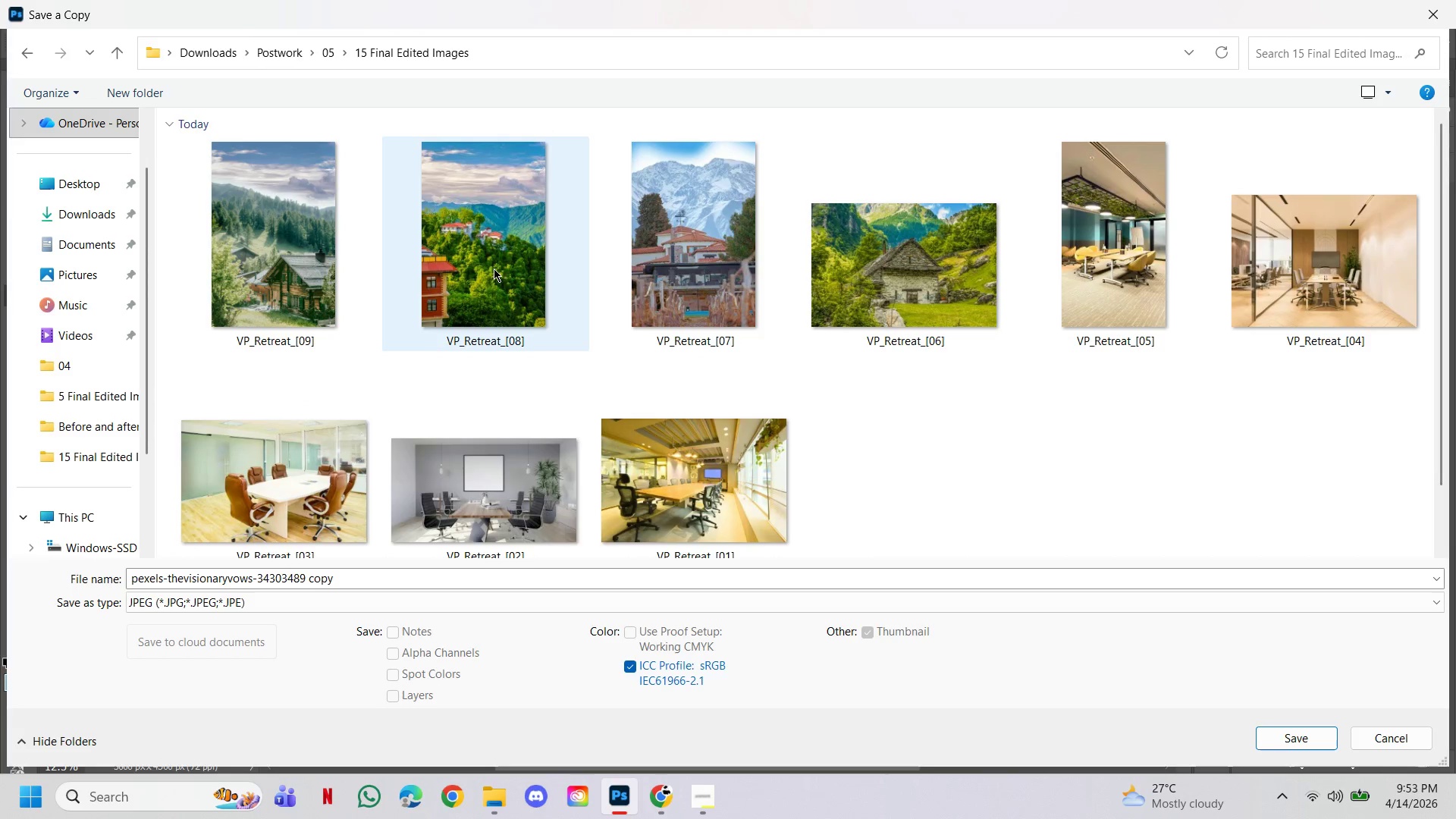 
left_click([297, 232])
 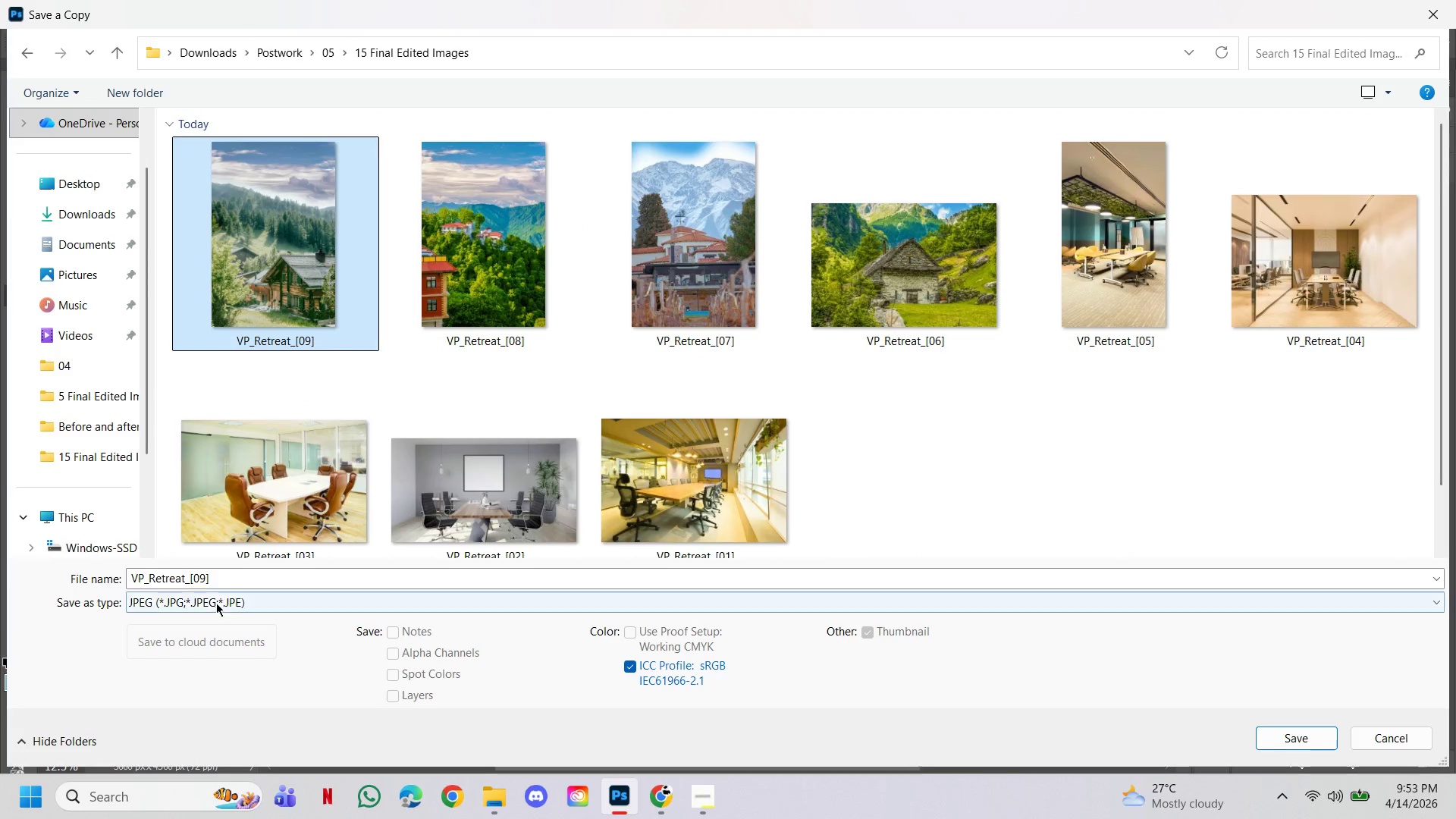 
left_click([206, 580])
 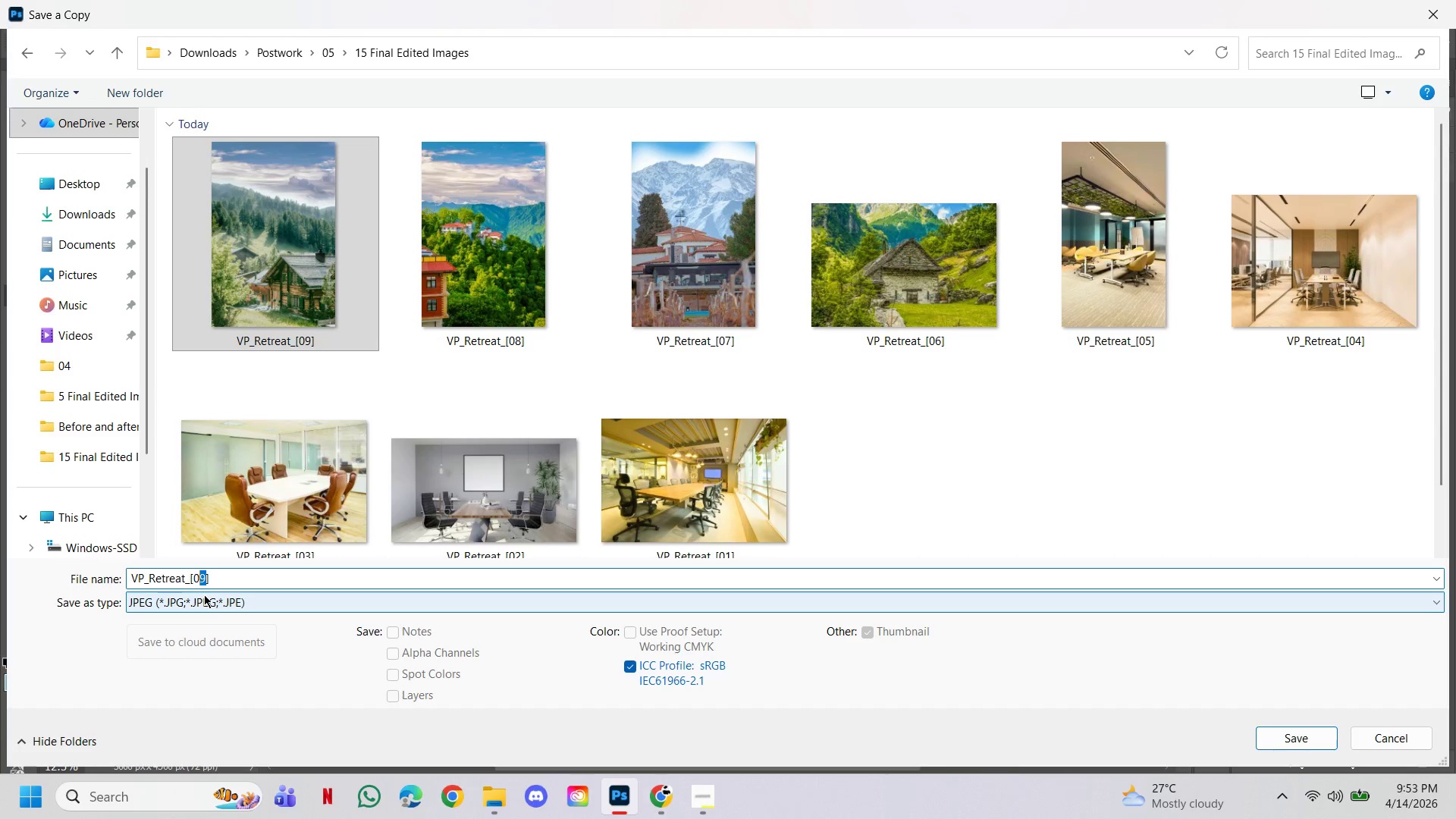 
key(Backspace)
key(Backspace)
type(10)
 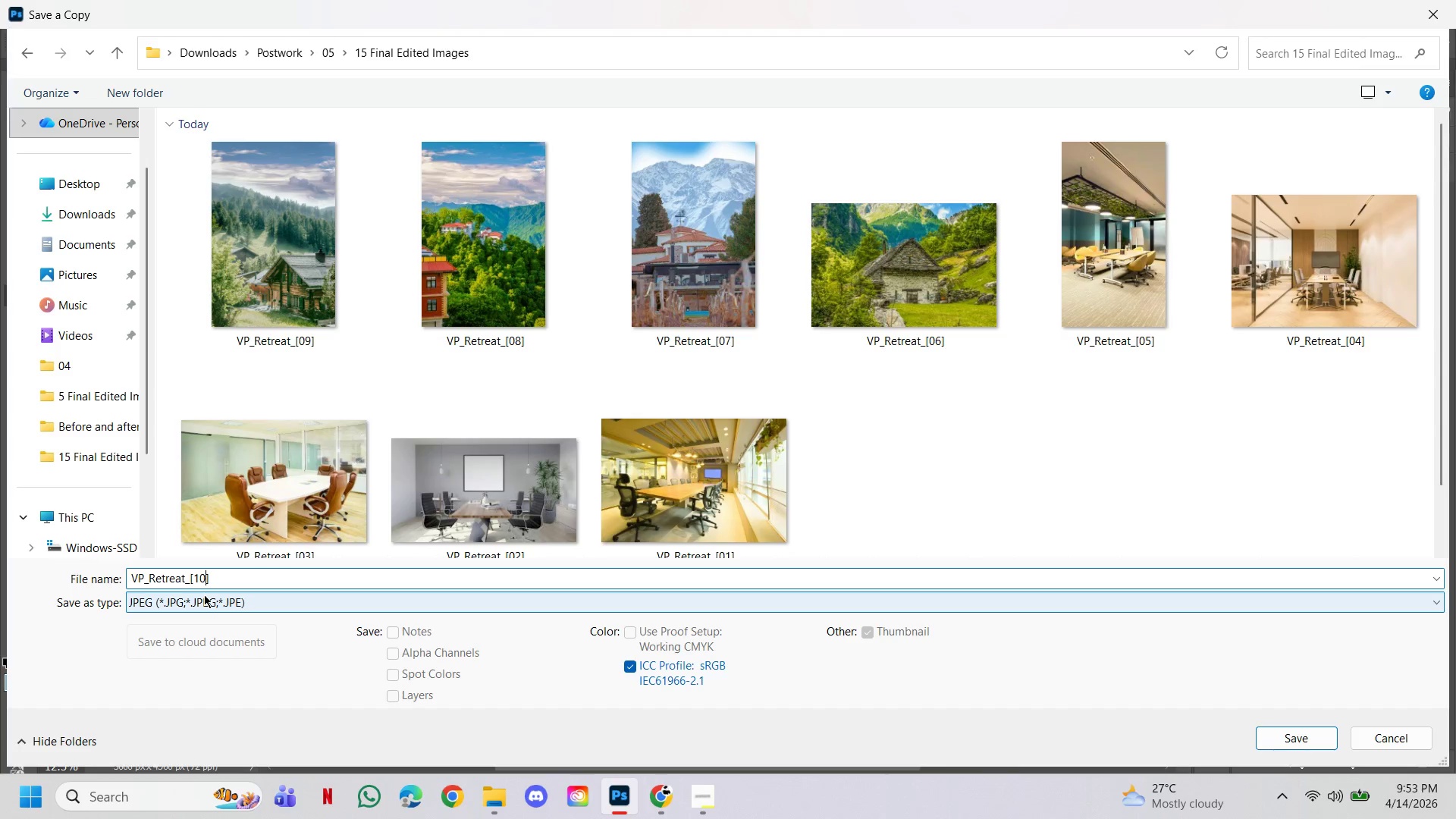 
key(Enter)
 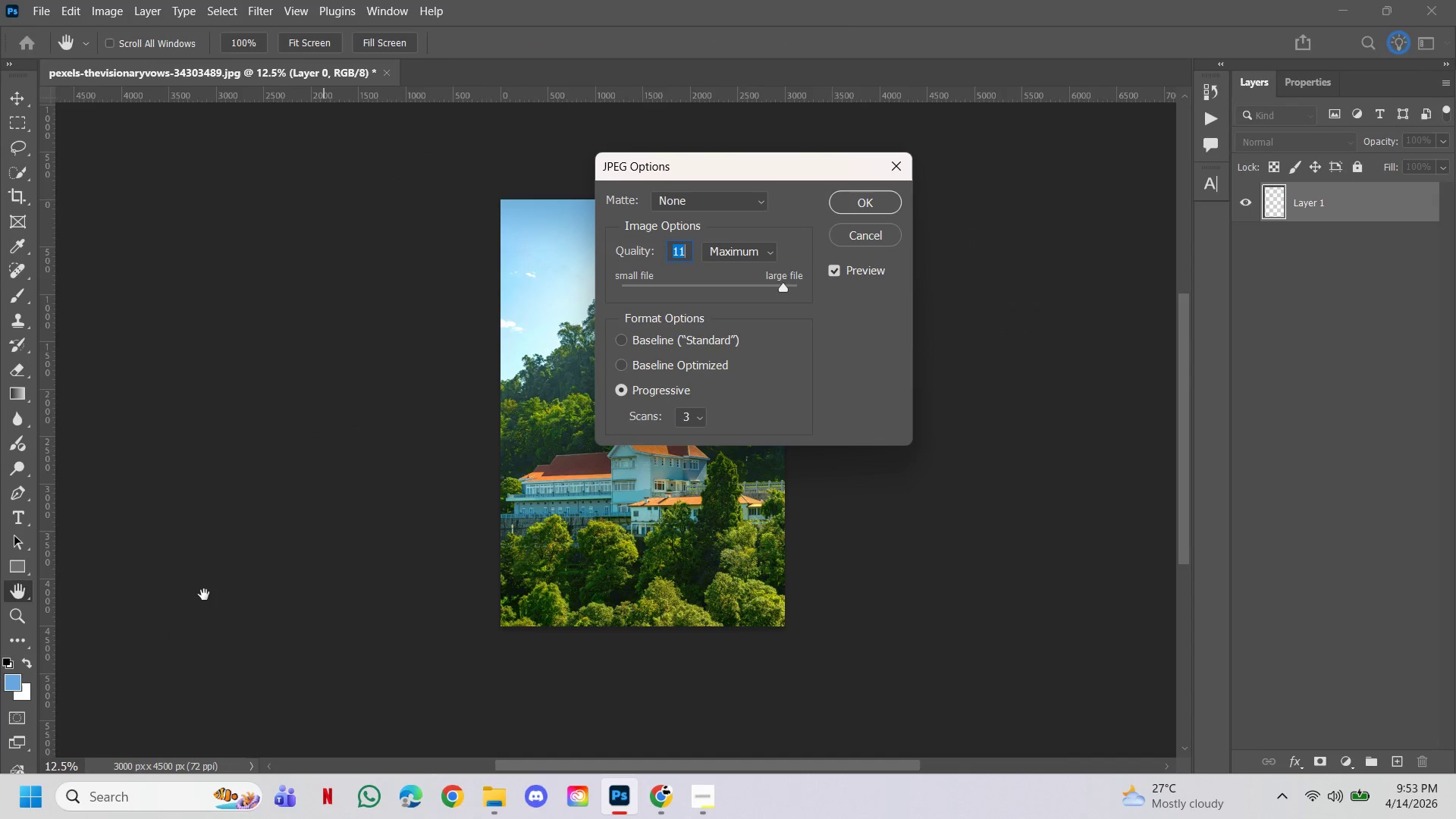 
key(Enter)
 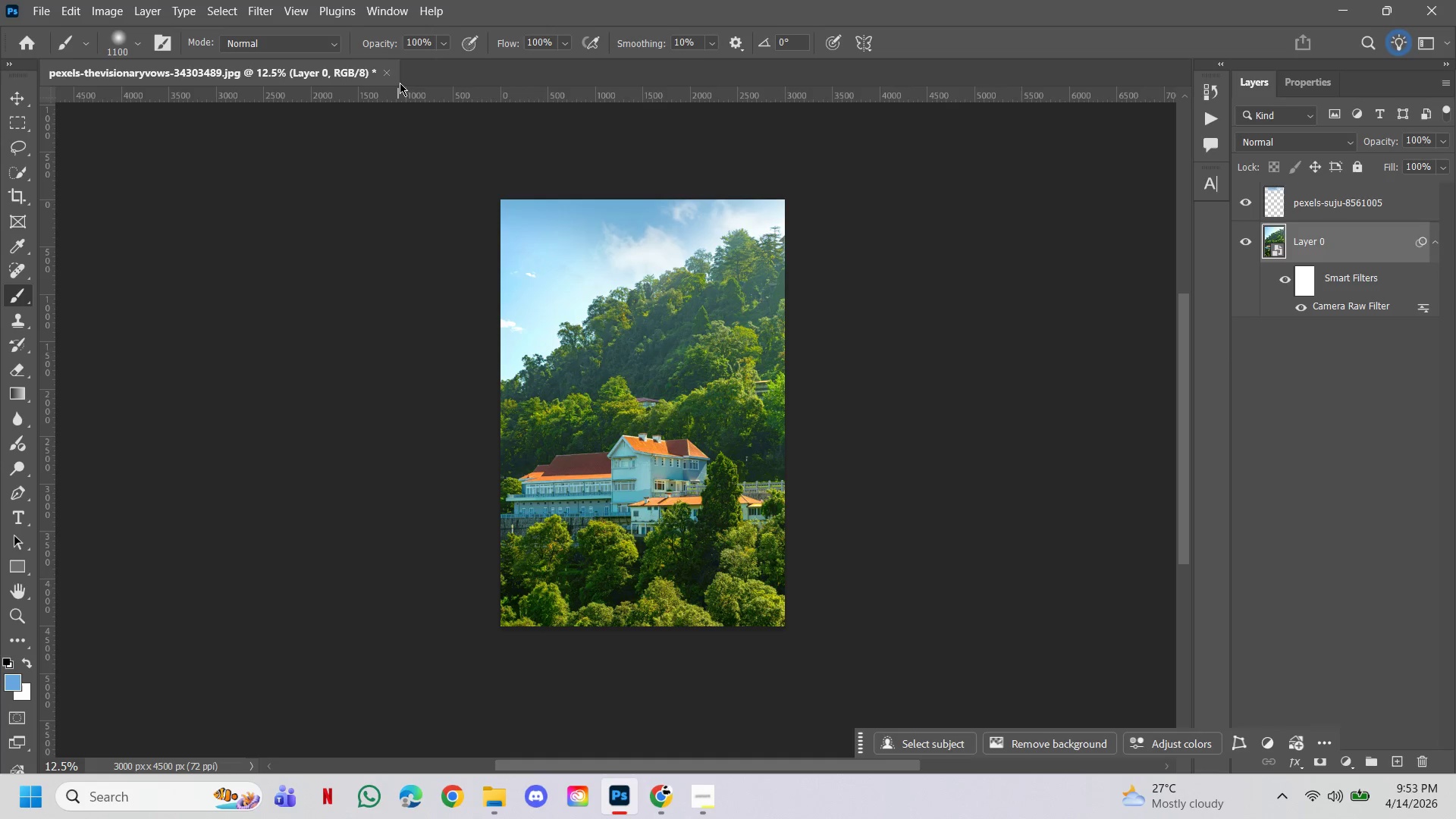 
left_click([390, 73])
 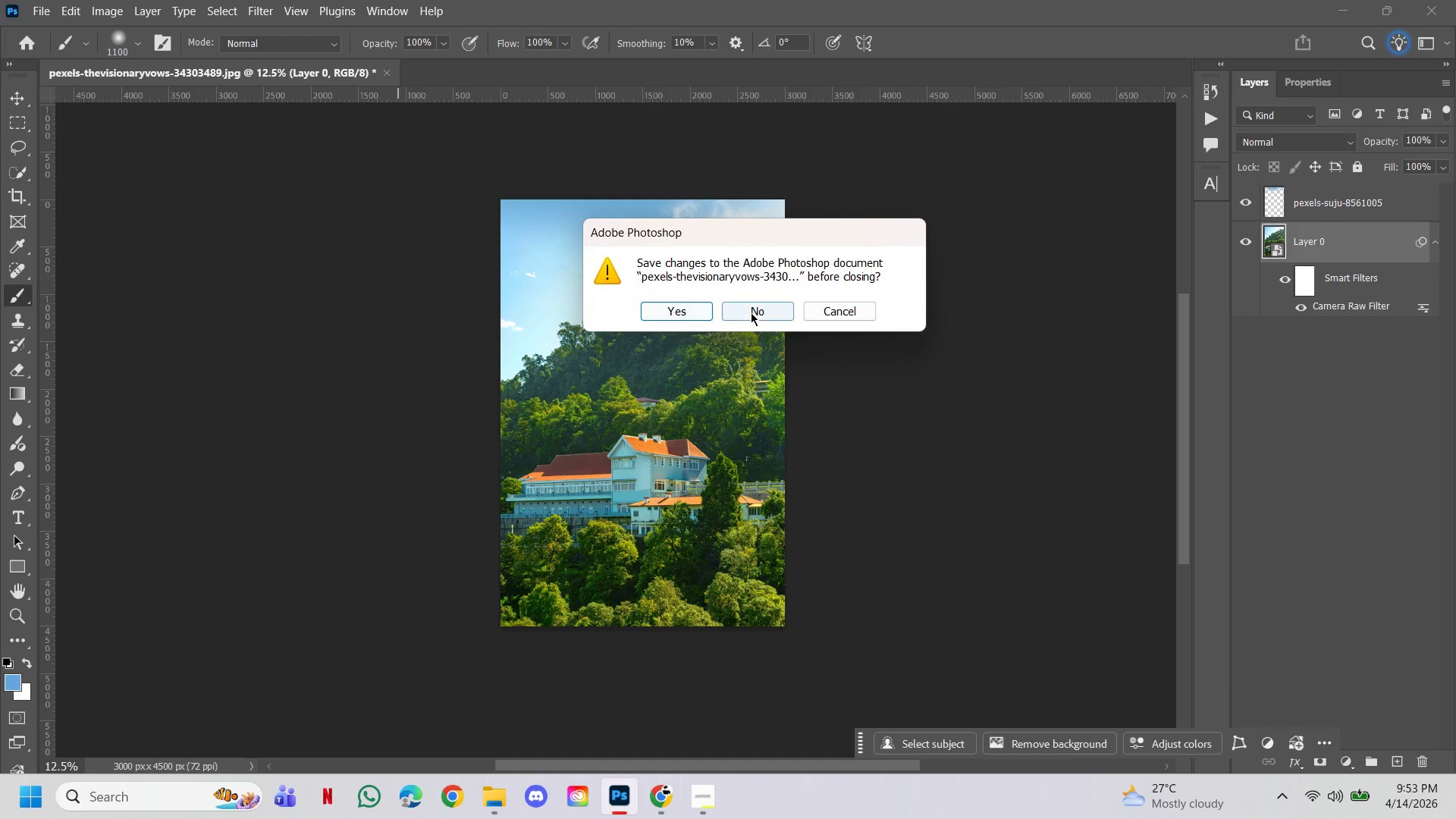 
left_click_drag(start_coordinate=[751, 312], to_coordinate=[751, 319])
 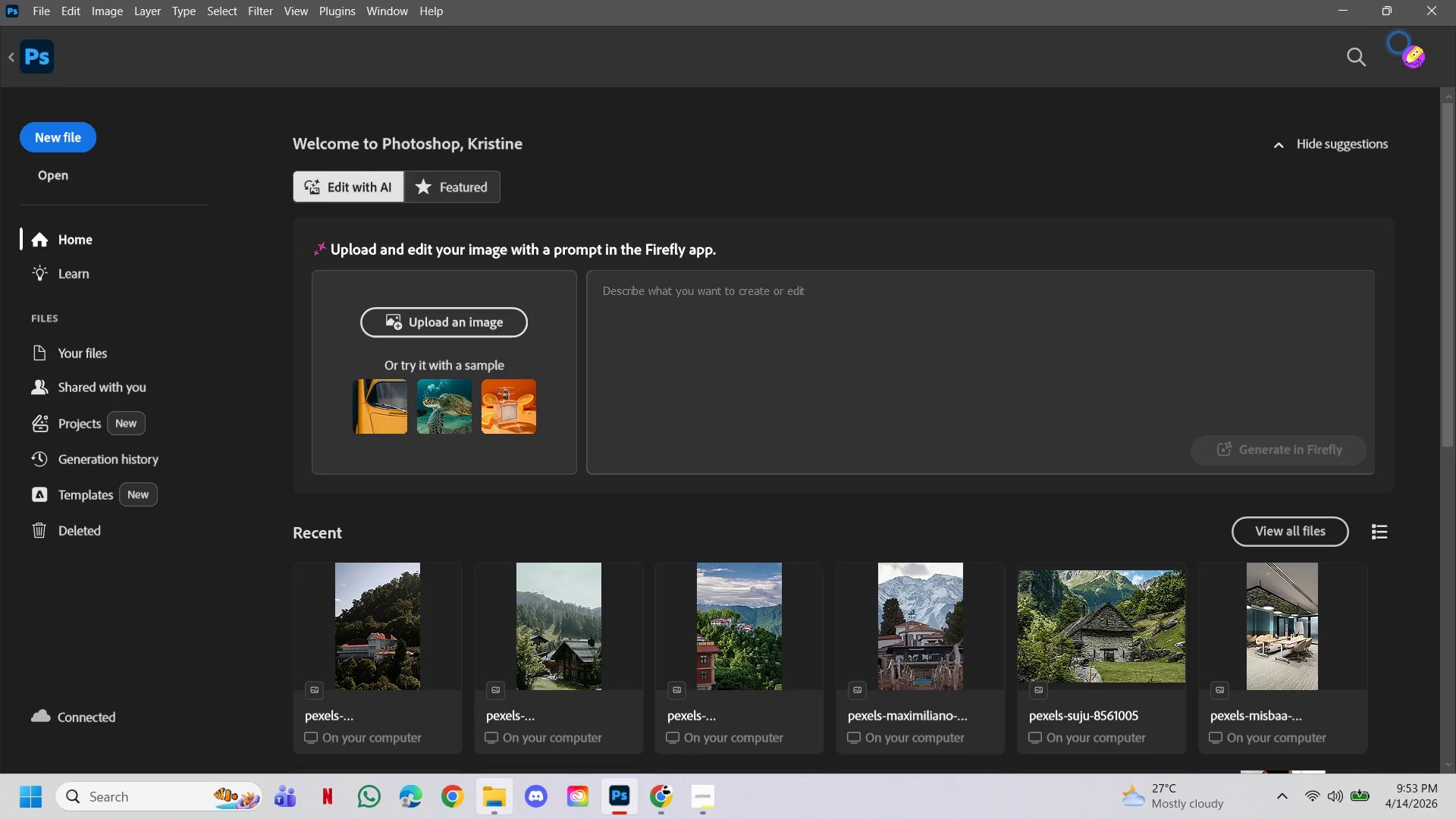 
left_click([486, 818])
 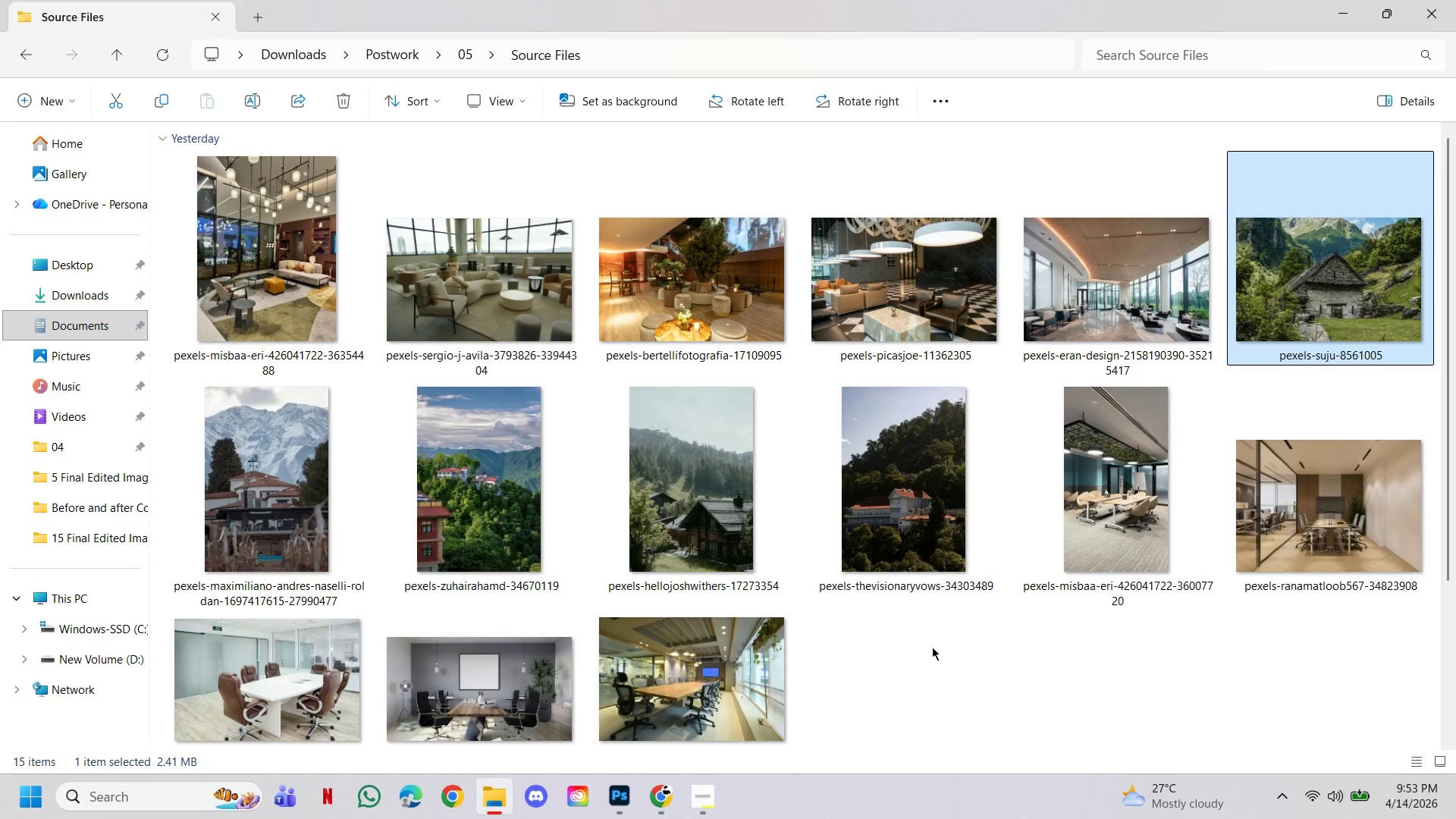 
left_click([932, 648])
 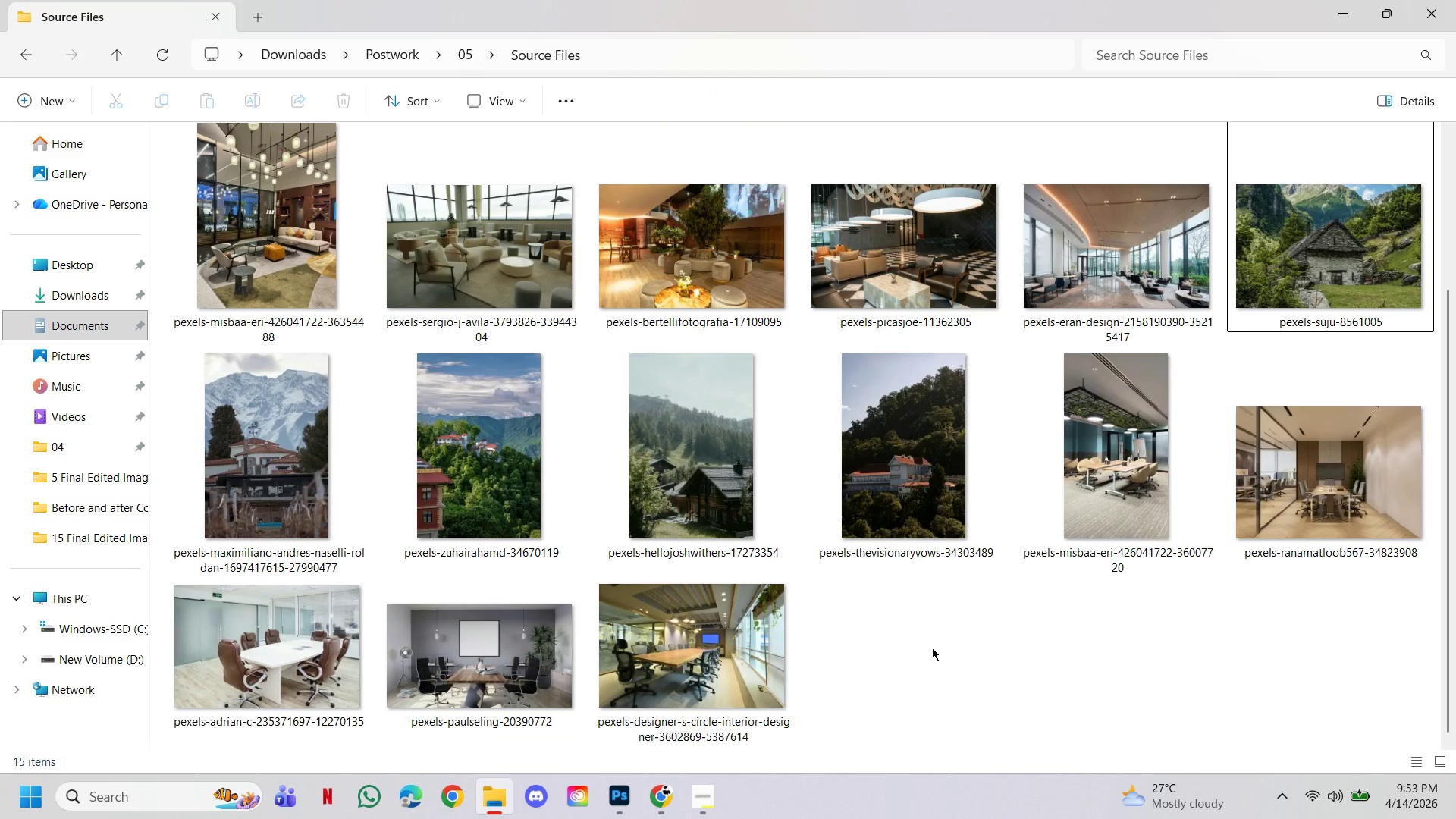 
scroll: coordinate [934, 642], scroll_direction: up, amount: 4.0
 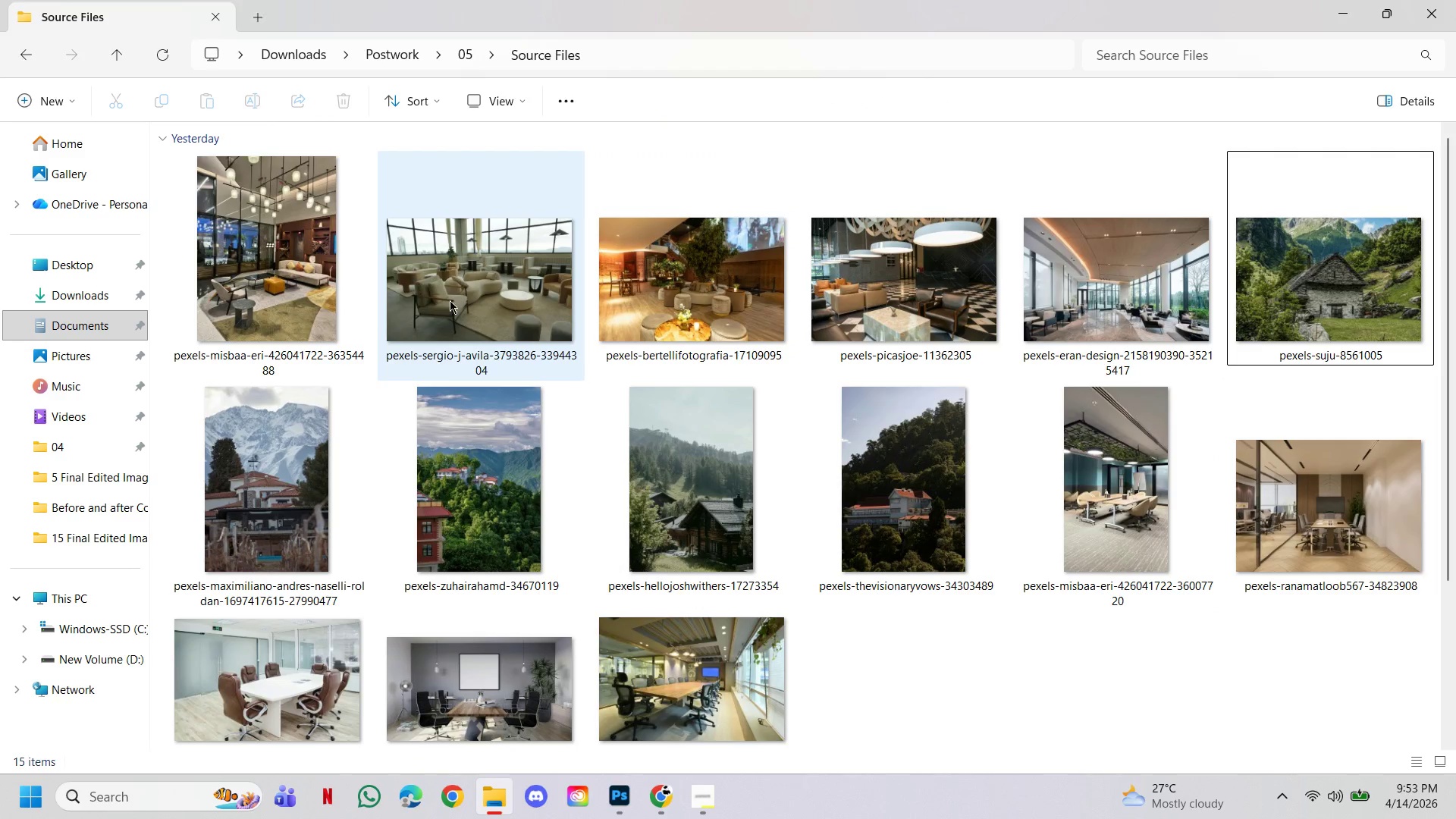 
left_click([1066, 311])
 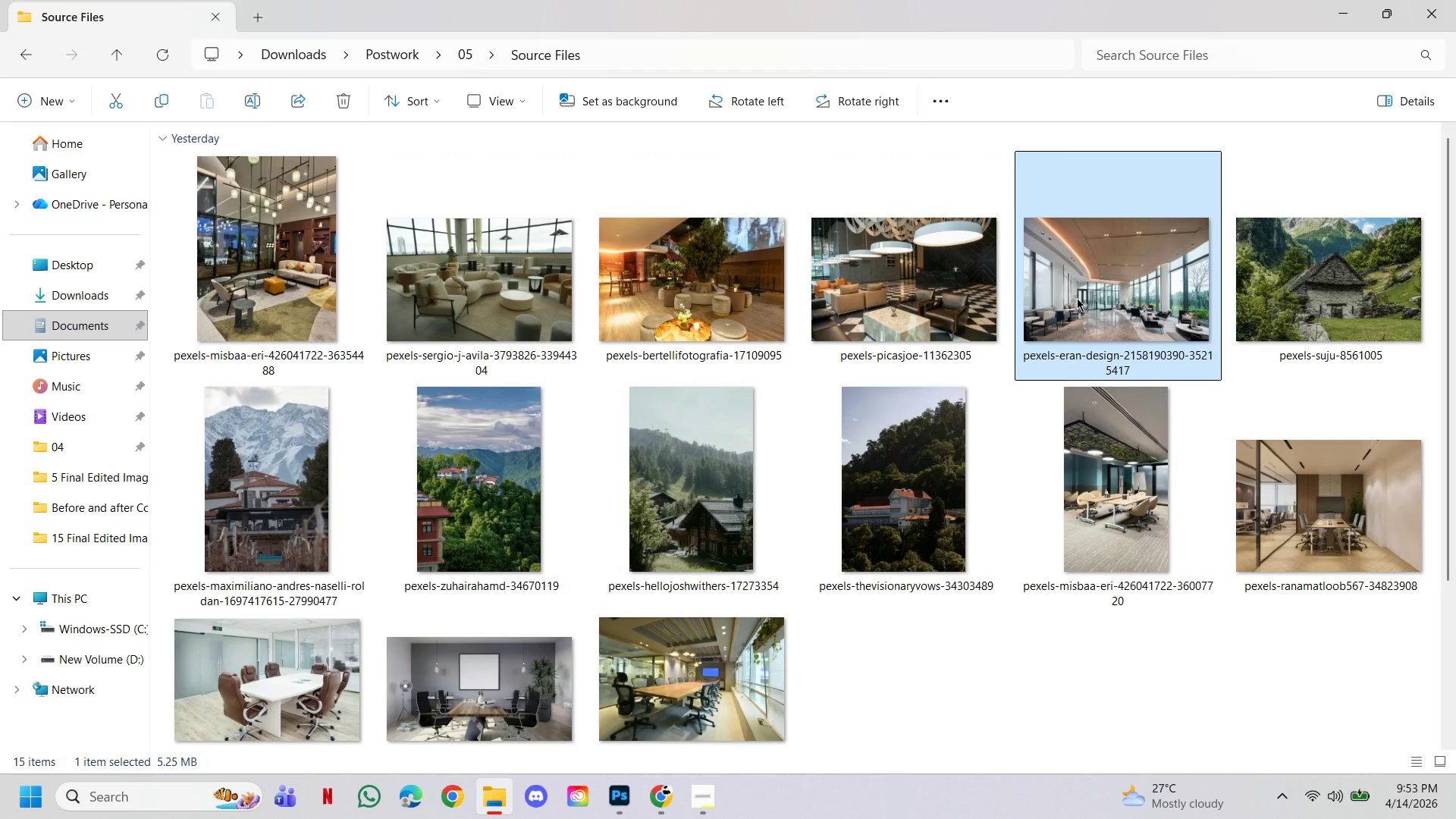 
left_click_drag(start_coordinate=[1077, 298], to_coordinate=[784, 196])
 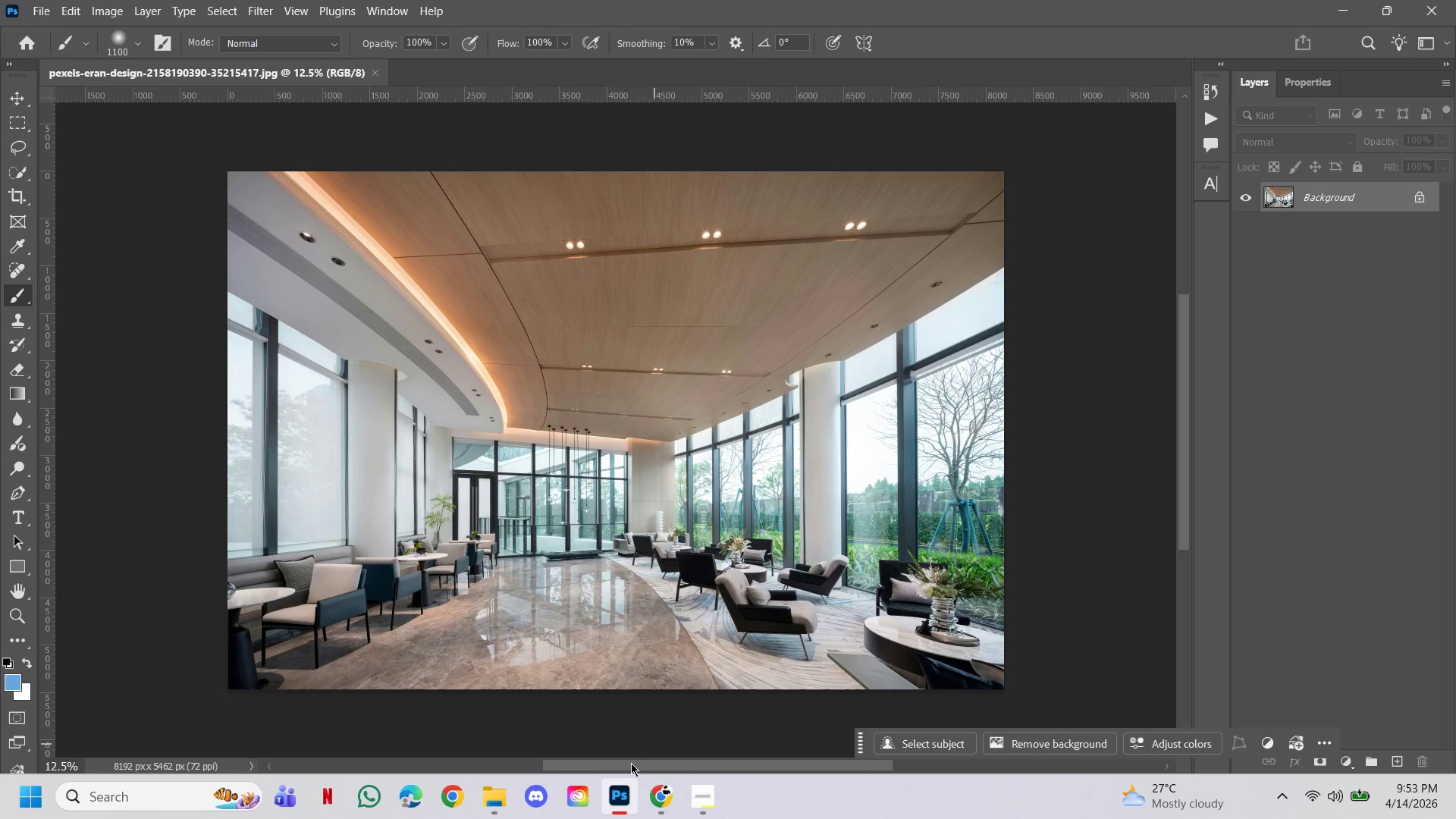 
left_click([705, 803])